 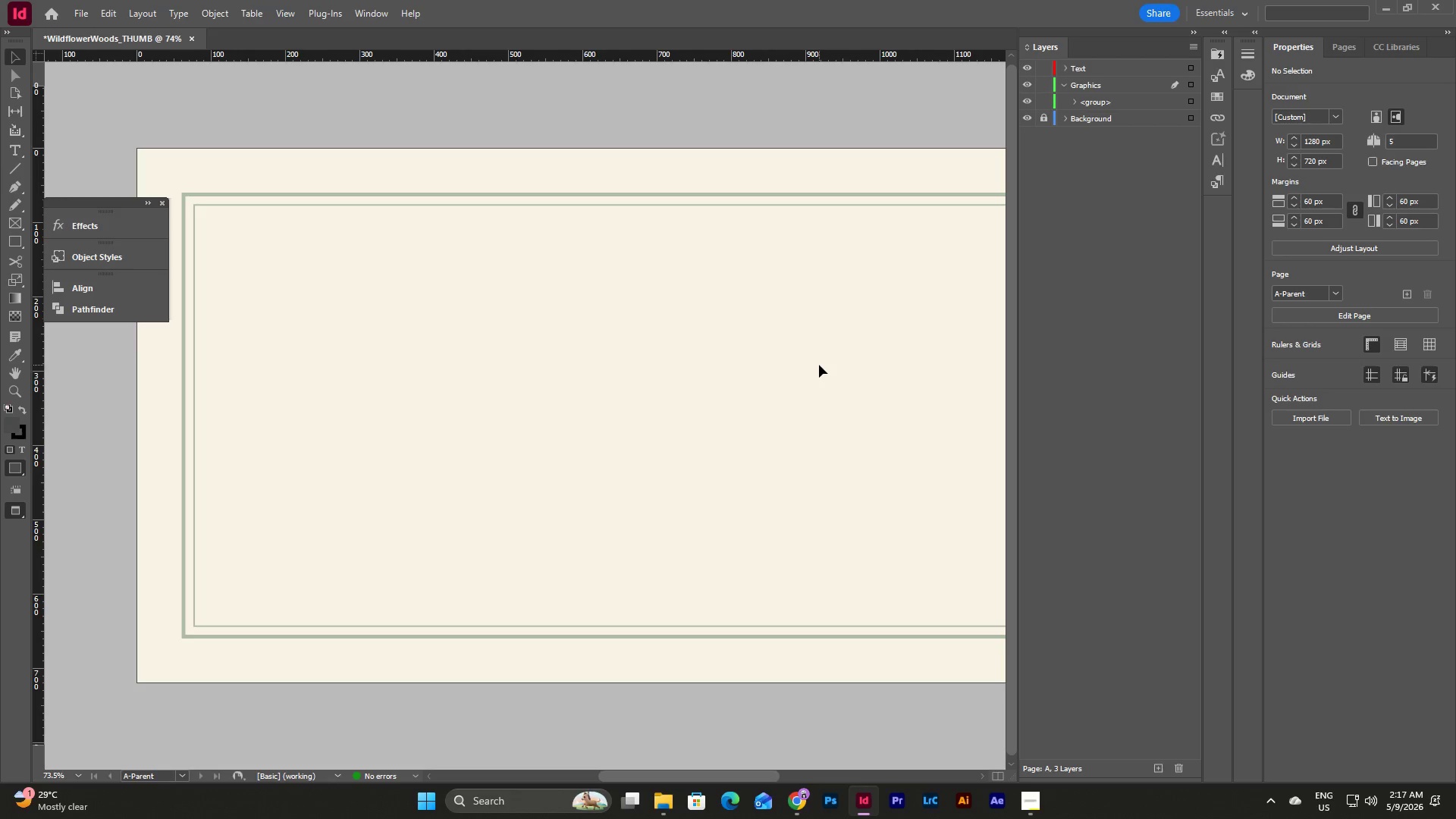 
key(W)
 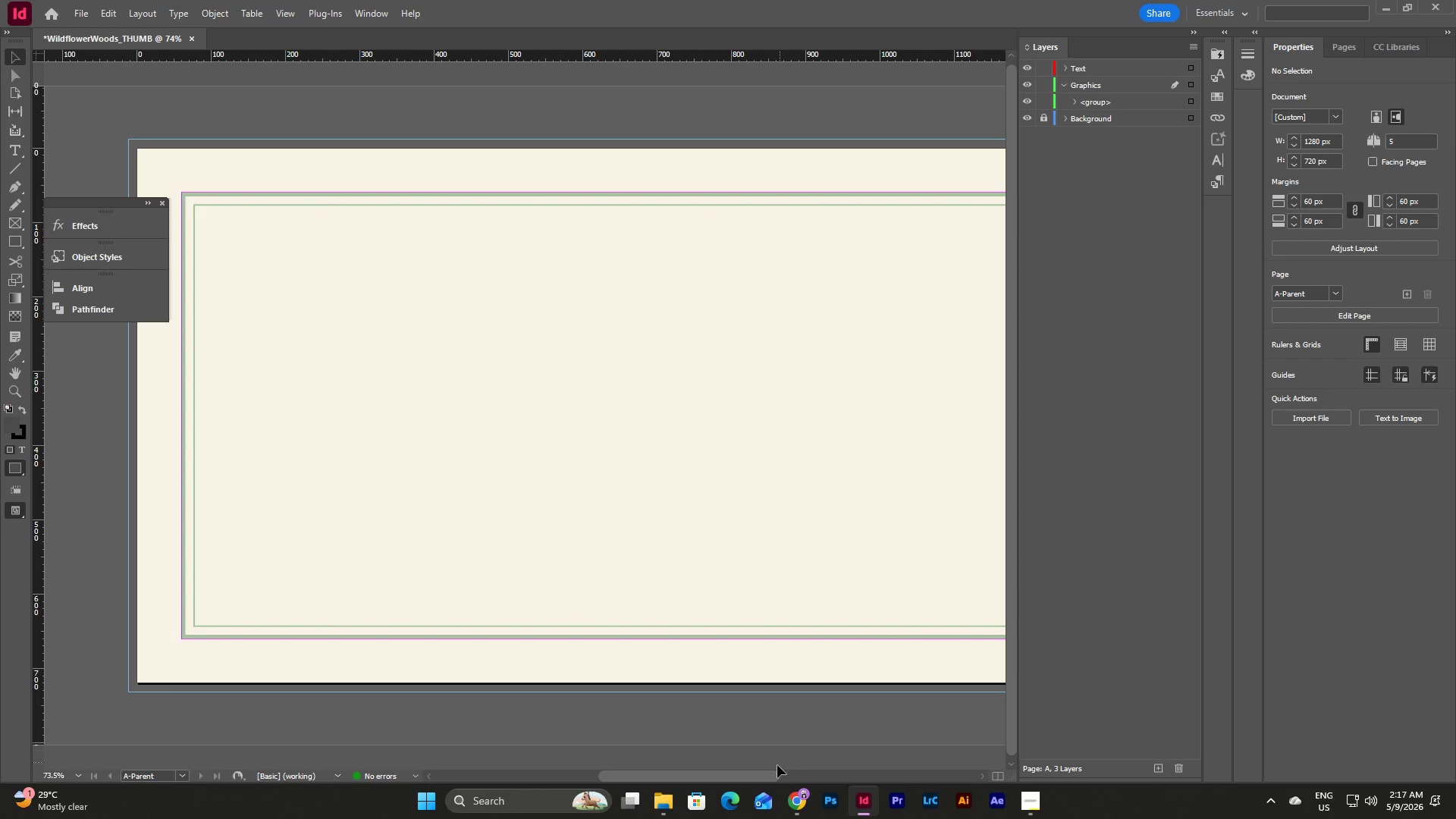 
left_click_drag(start_coordinate=[760, 777], to_coordinate=[758, 767])
 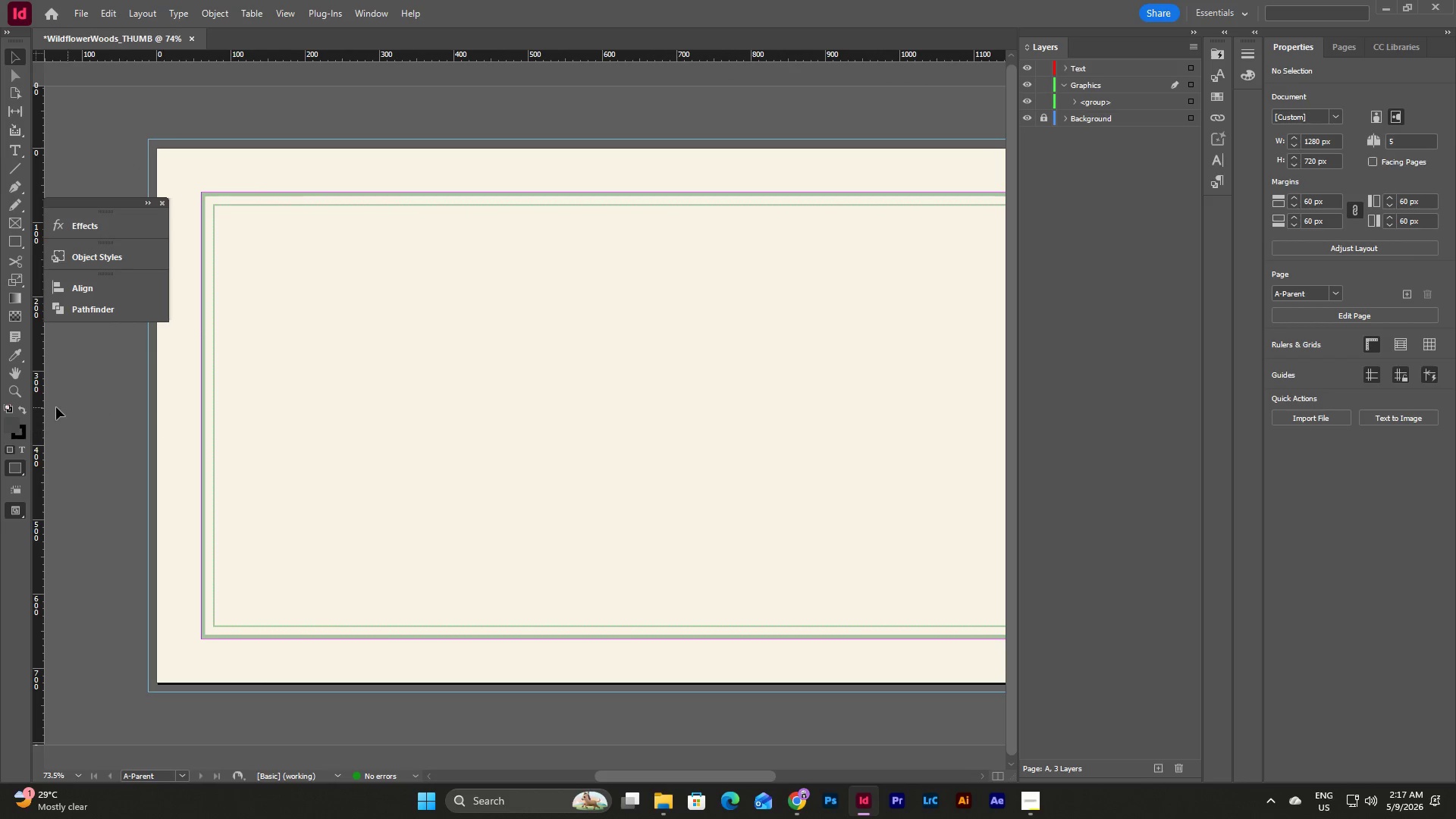 
wait(5.06)
 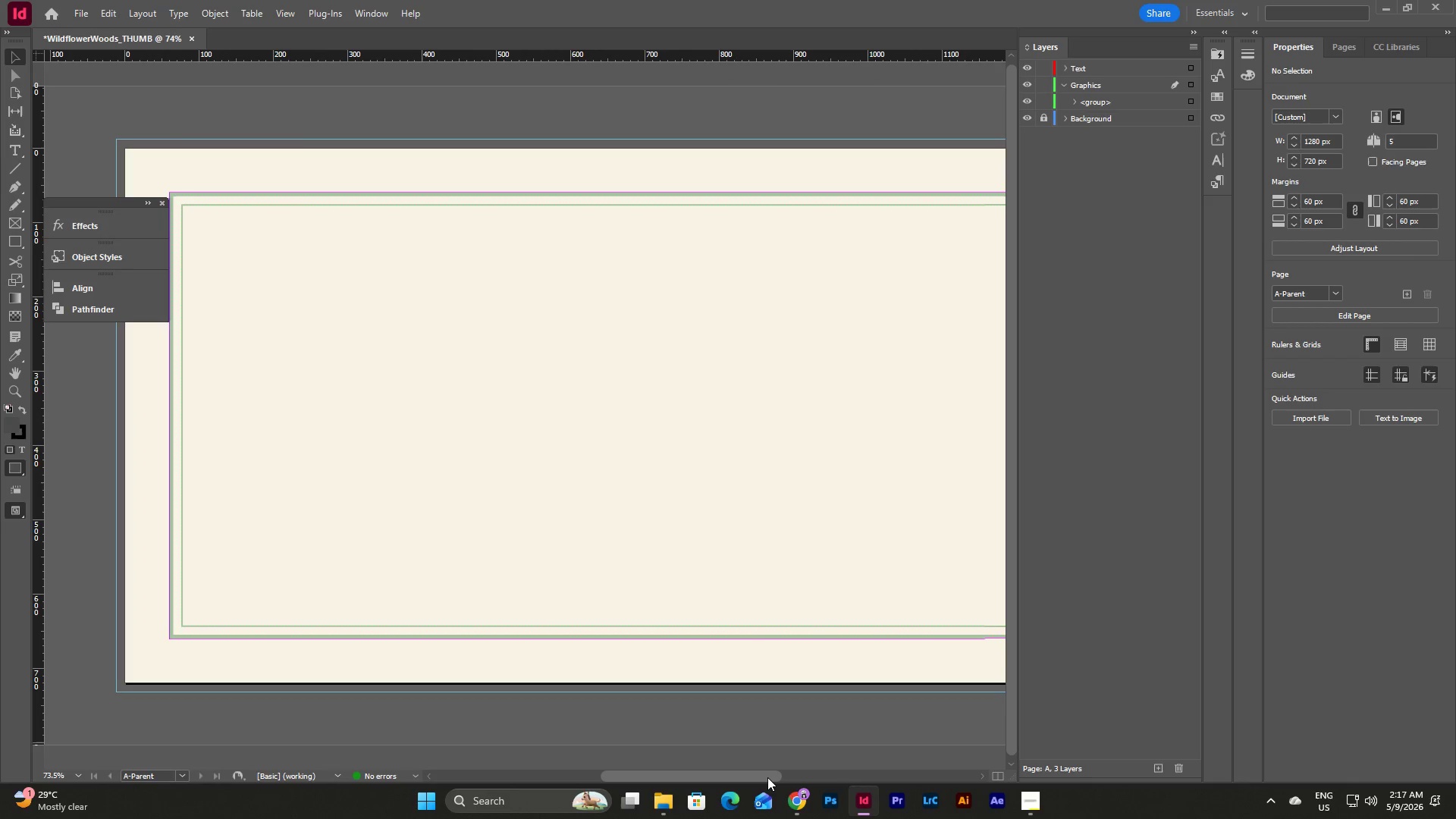 
left_click_drag(start_coordinate=[42, 414], to_coordinate=[777, 441])
 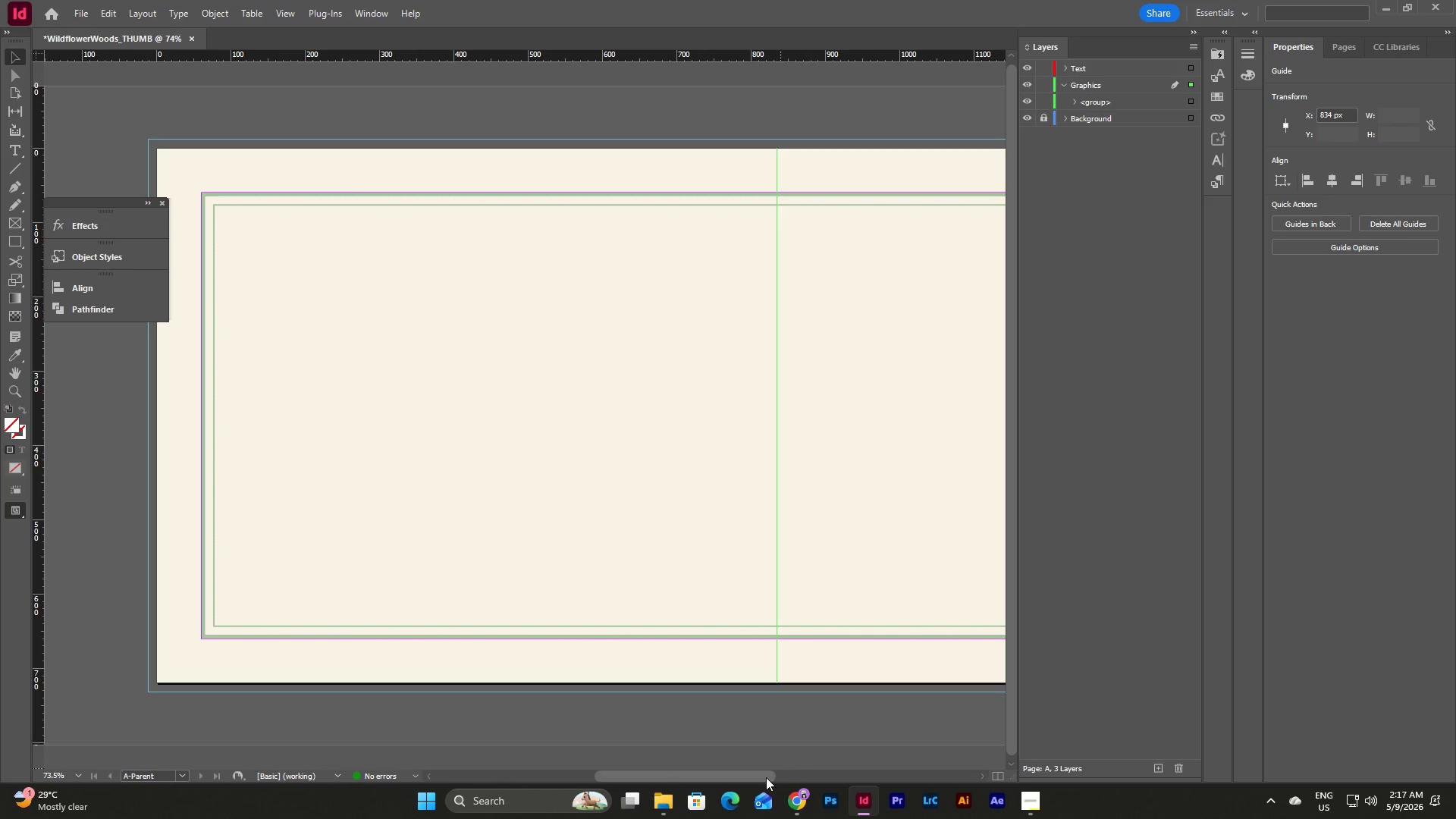 
left_click_drag(start_coordinate=[763, 777], to_coordinate=[795, 766])
 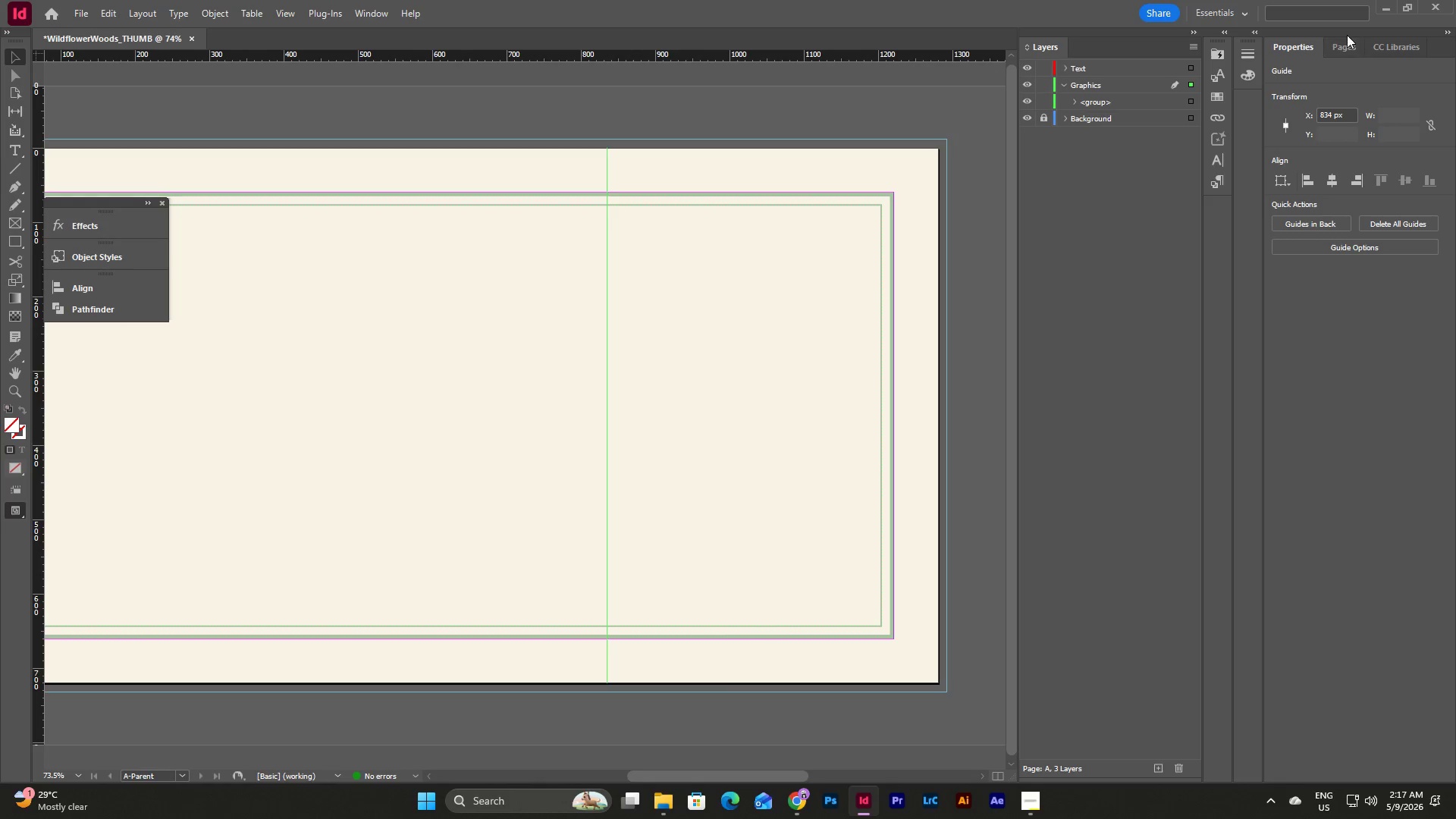 
double_click([1339, 46])
 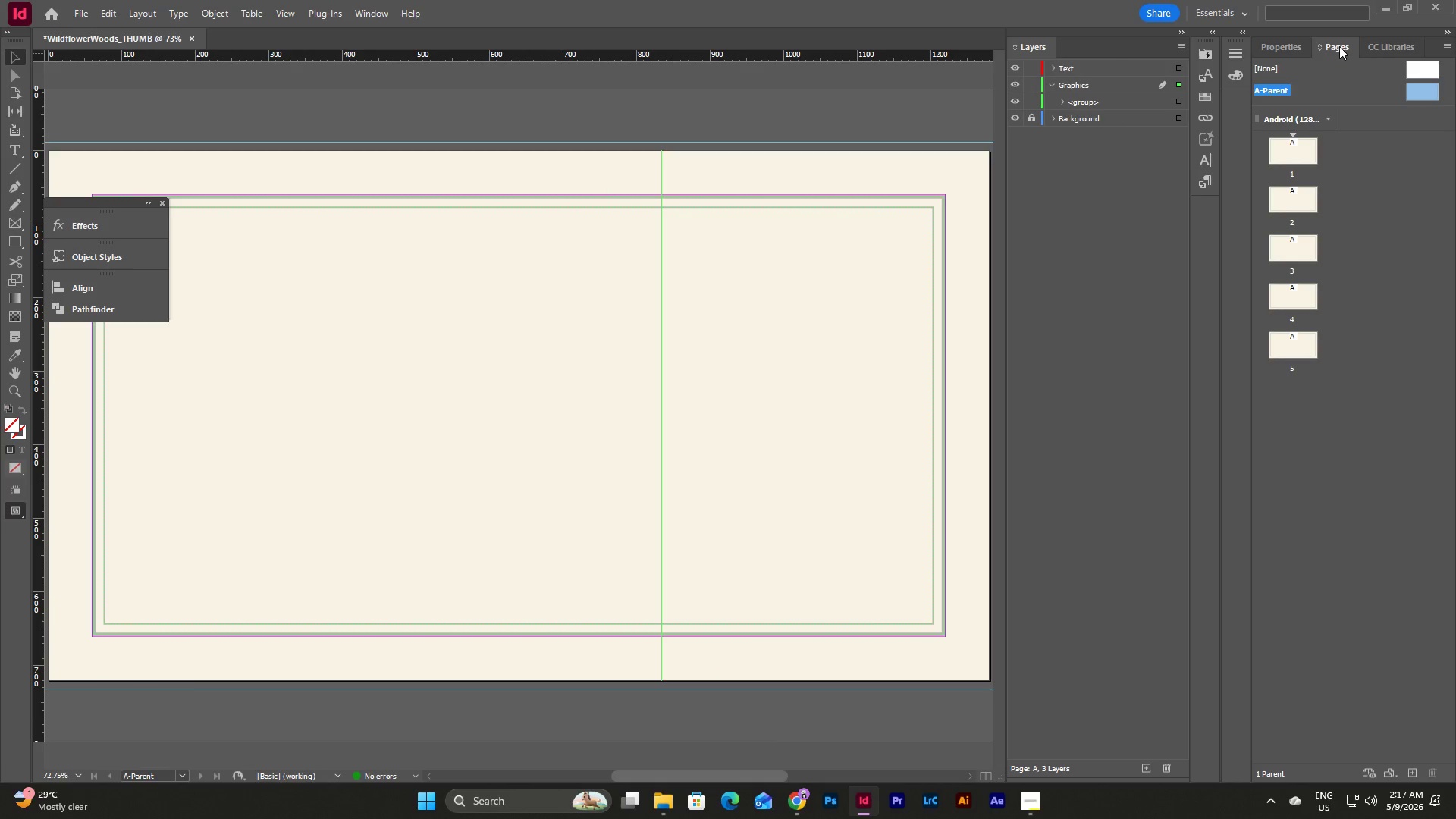 
mouse_move([1294, 49])
 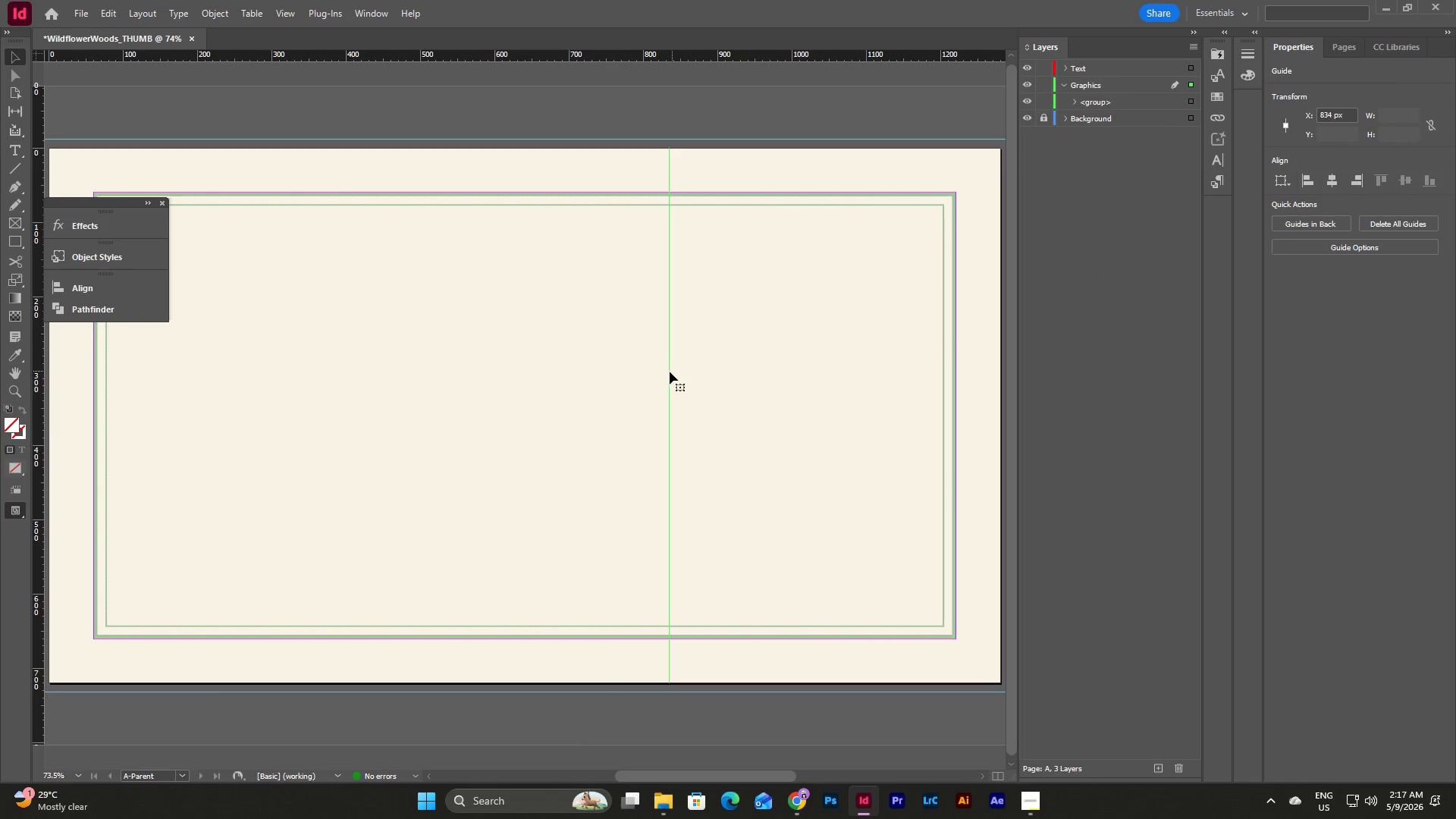 
left_click_drag(start_coordinate=[669, 372], to_coordinate=[612, 375])
 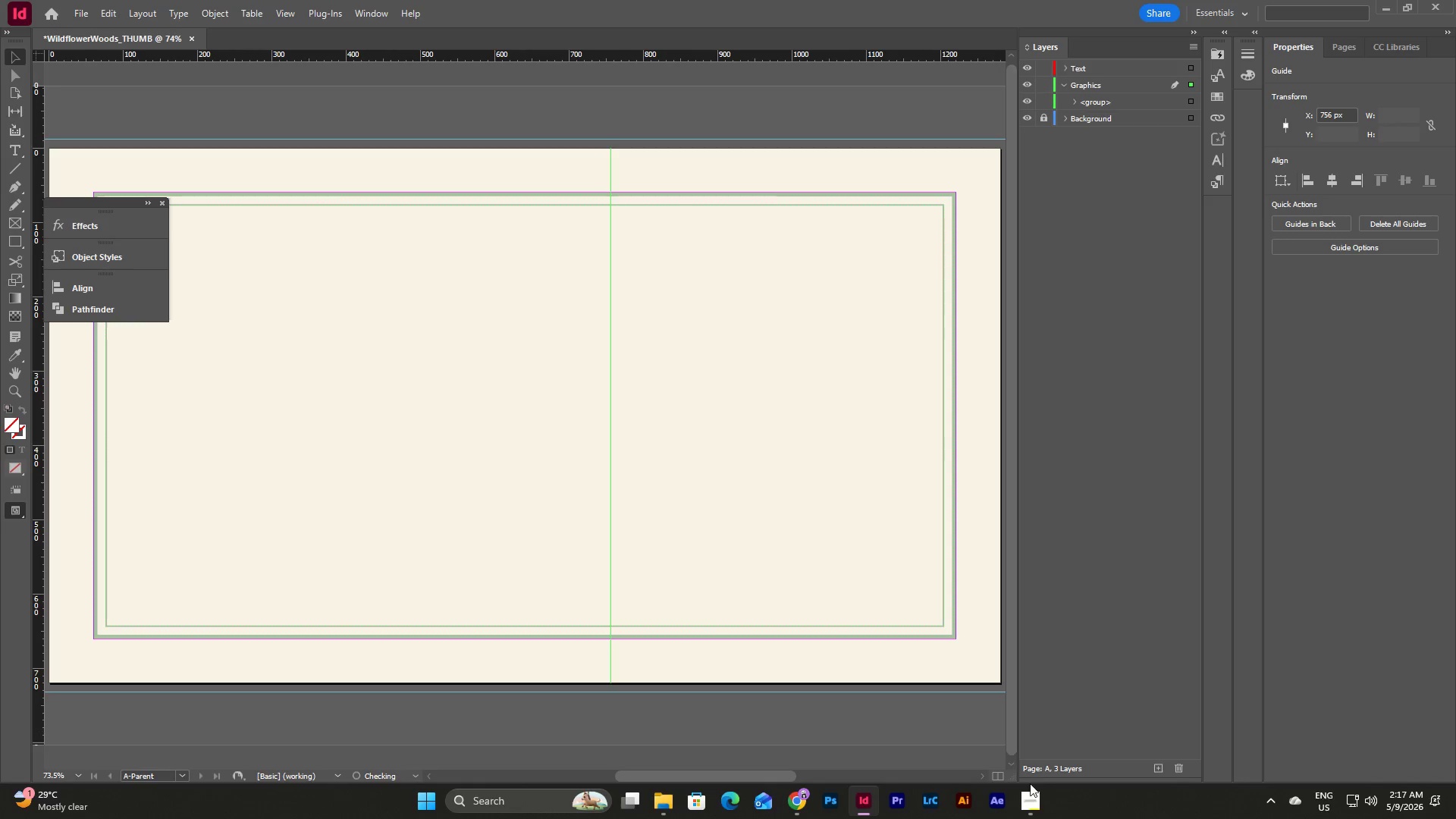 
left_click([1032, 797])